 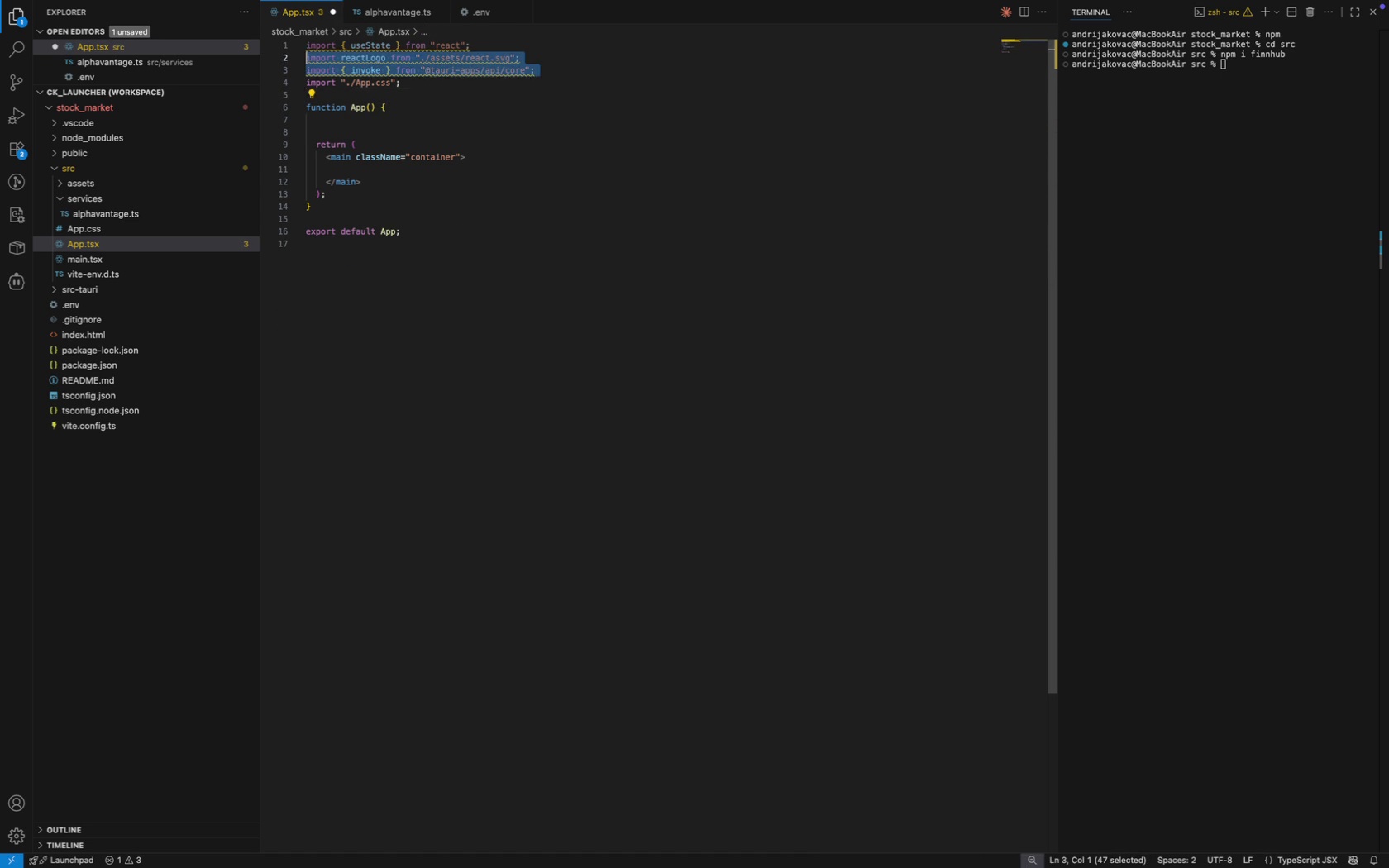 
key(Shift+ArrowUp)
 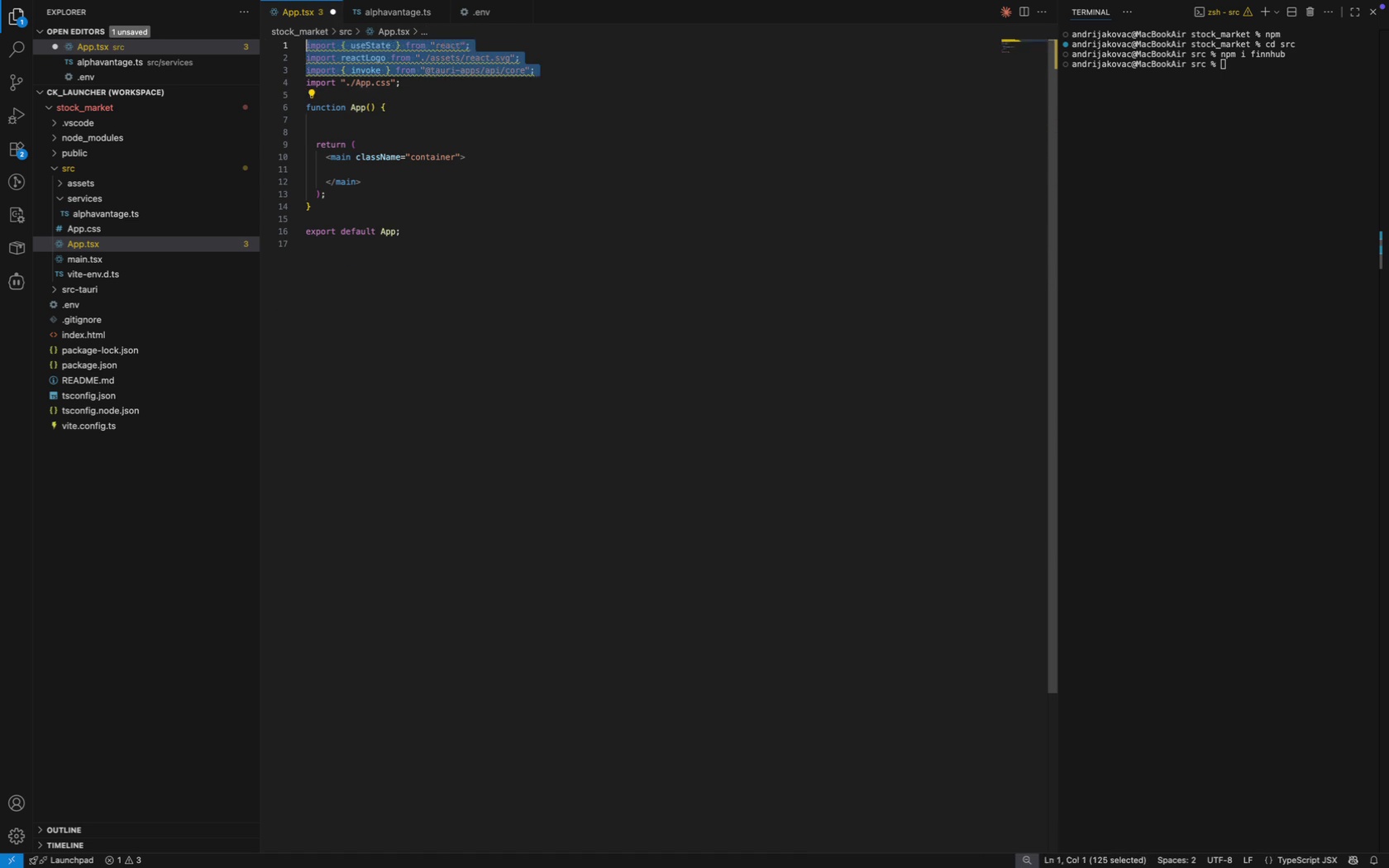 
key(Shift+ArrowUp)
 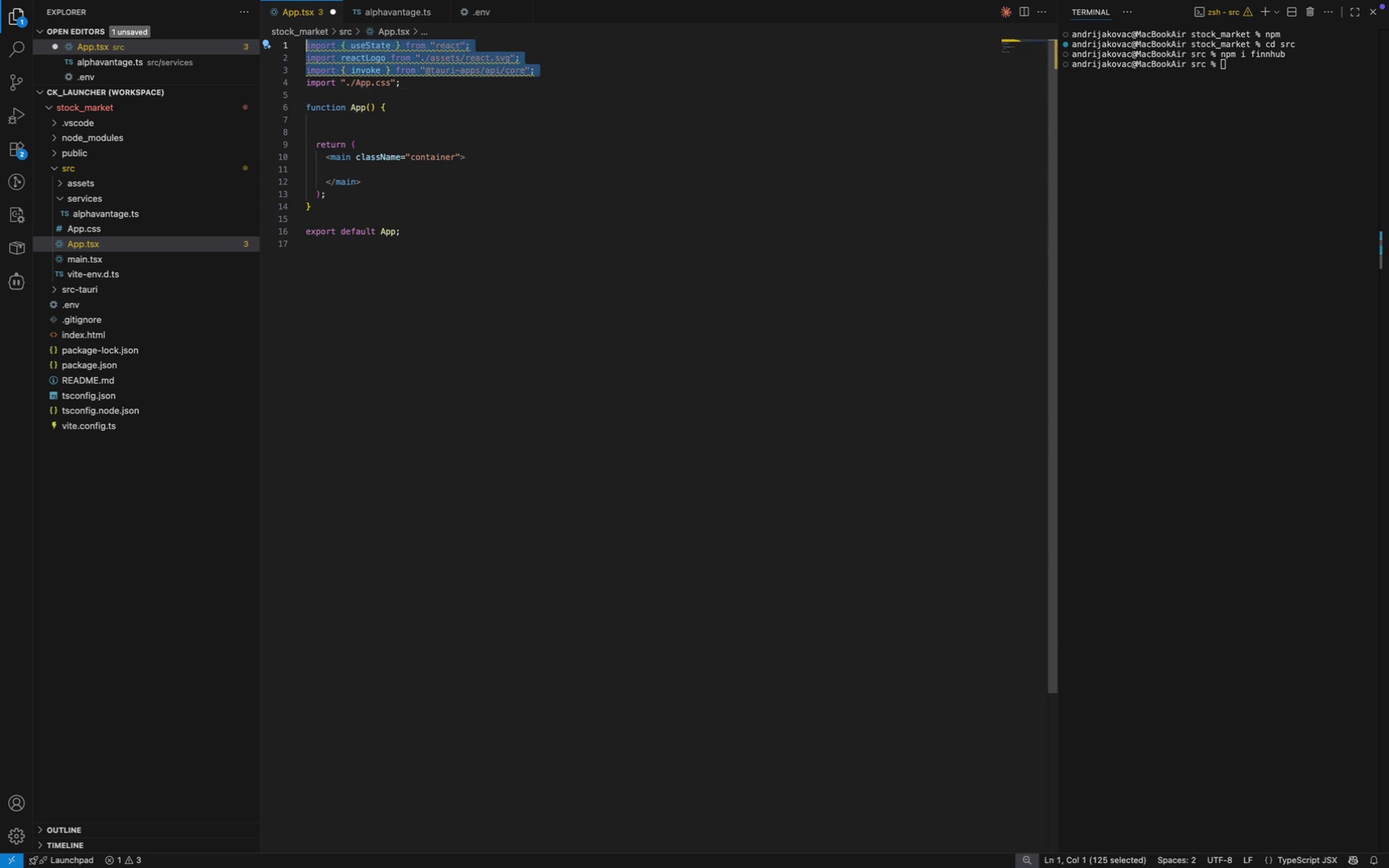 
key(Backspace)
 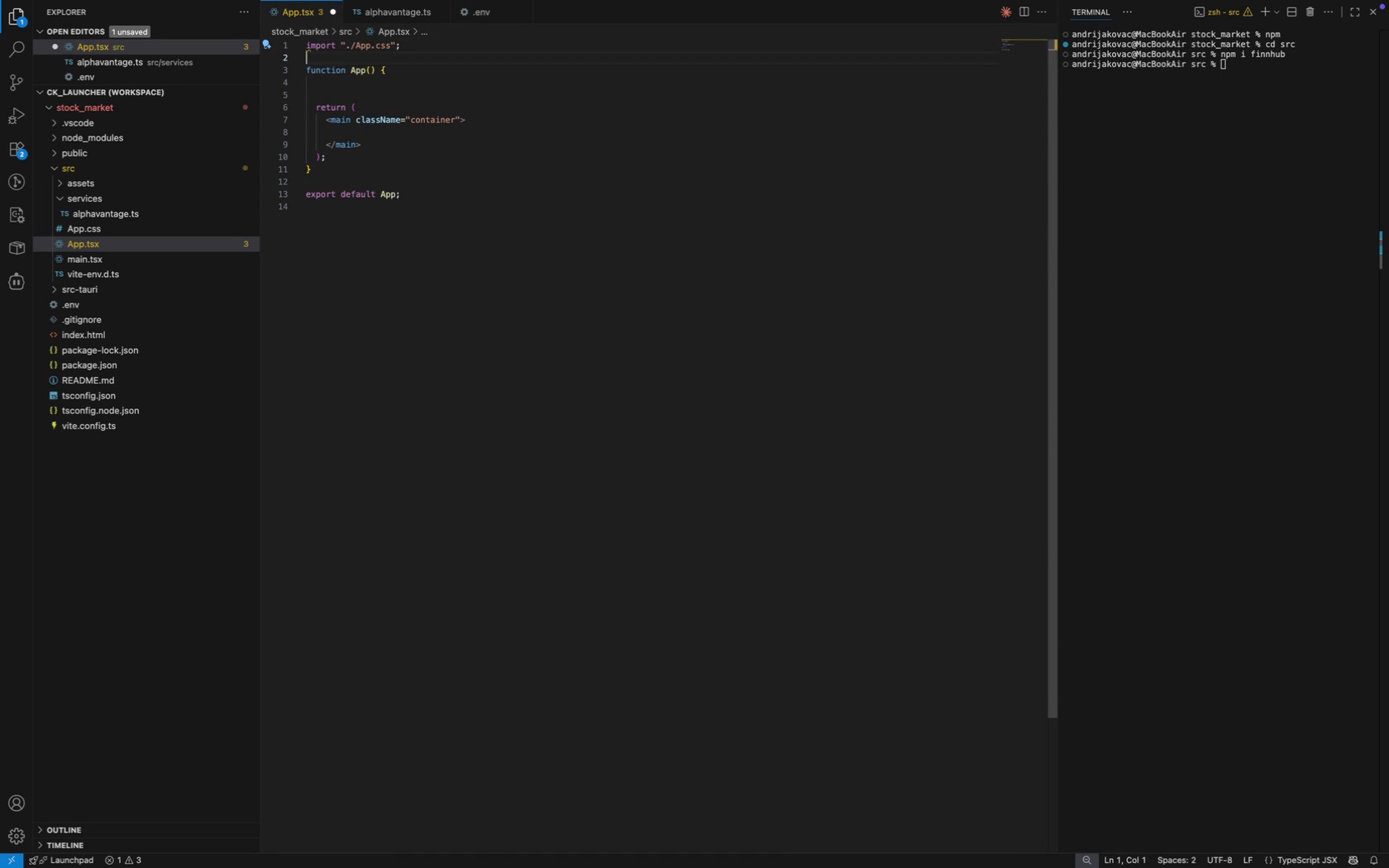 
key(ArrowDown)
 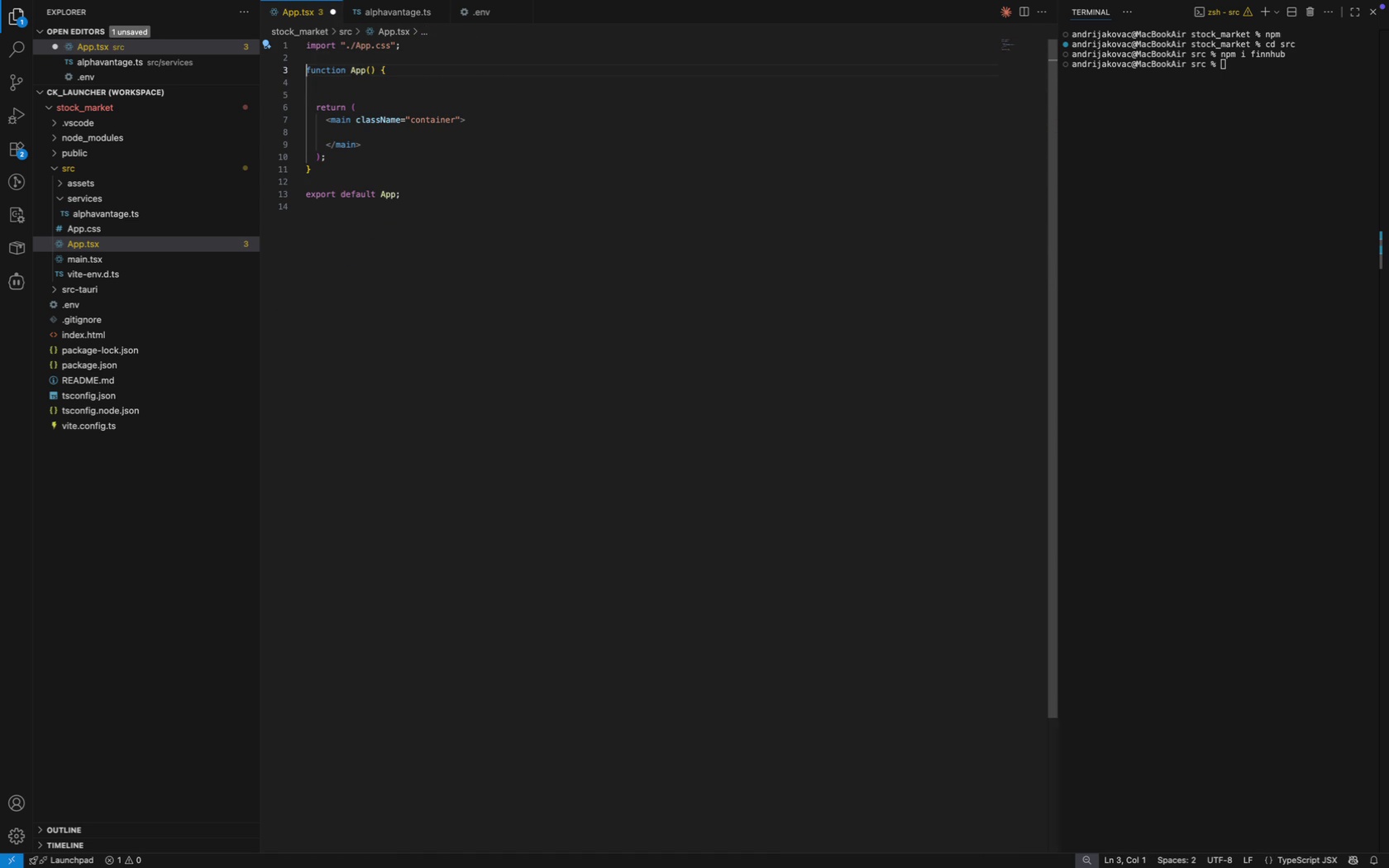 
key(ArrowDown)
 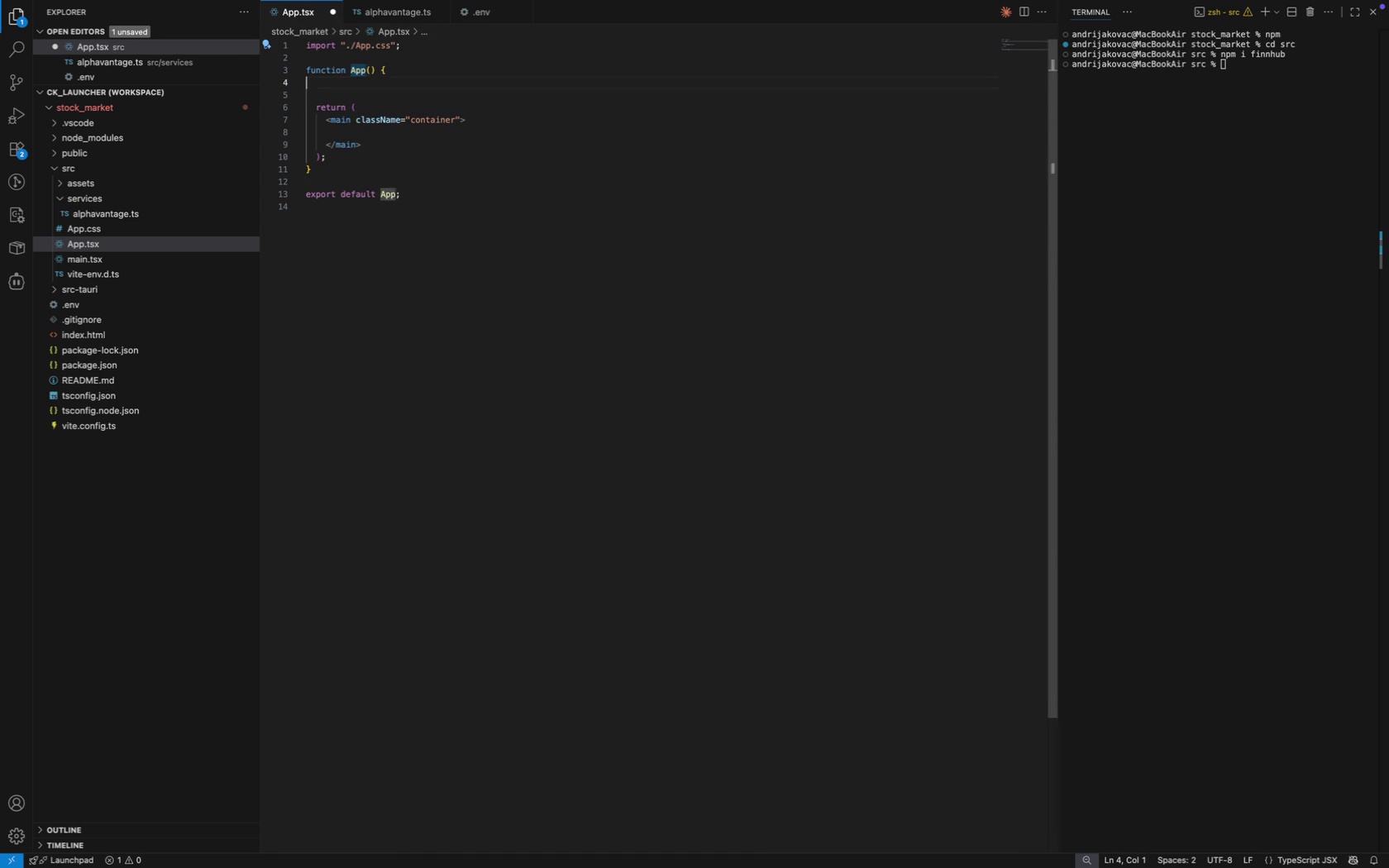 
key(ArrowDown)
 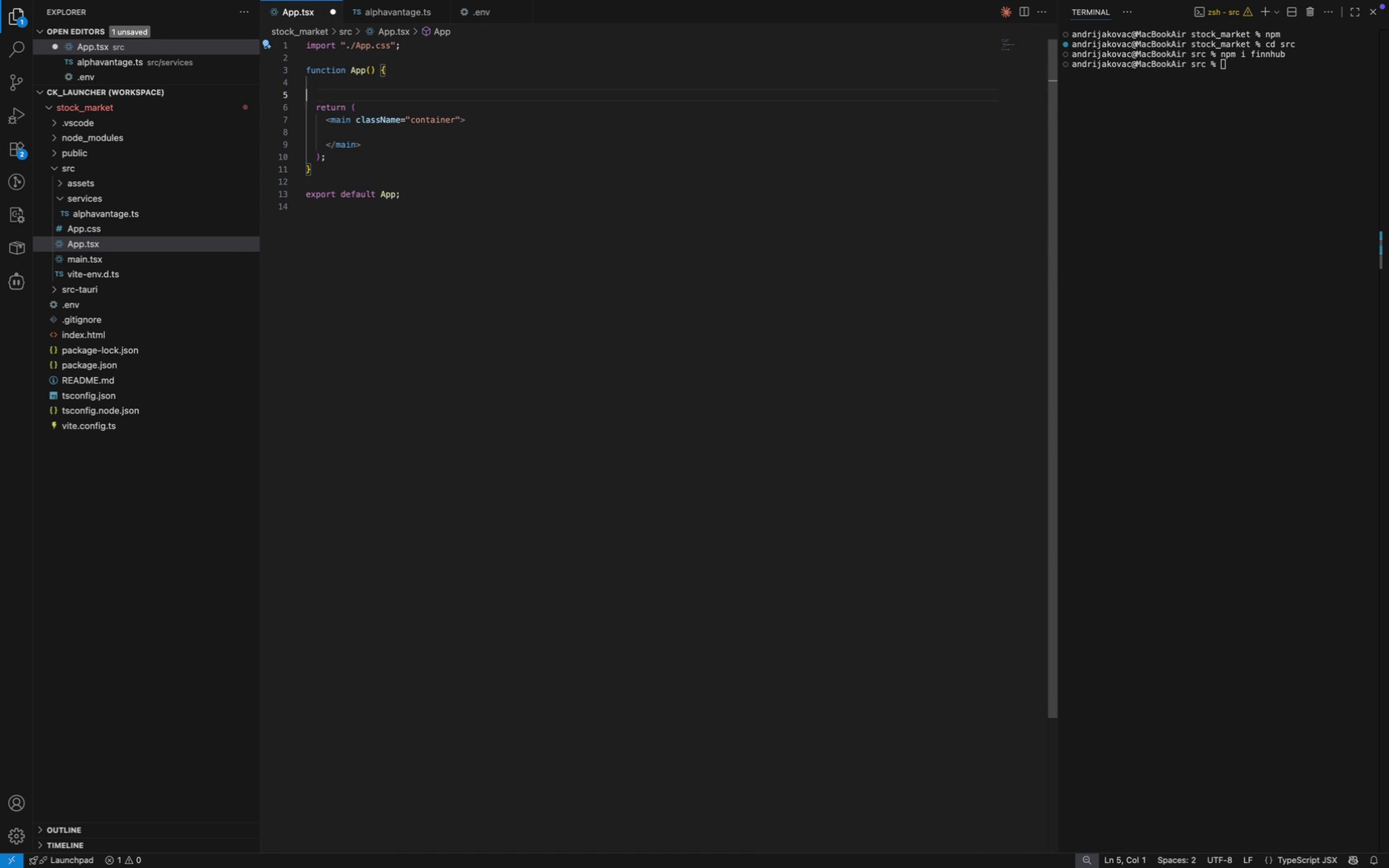 
key(ArrowDown)
 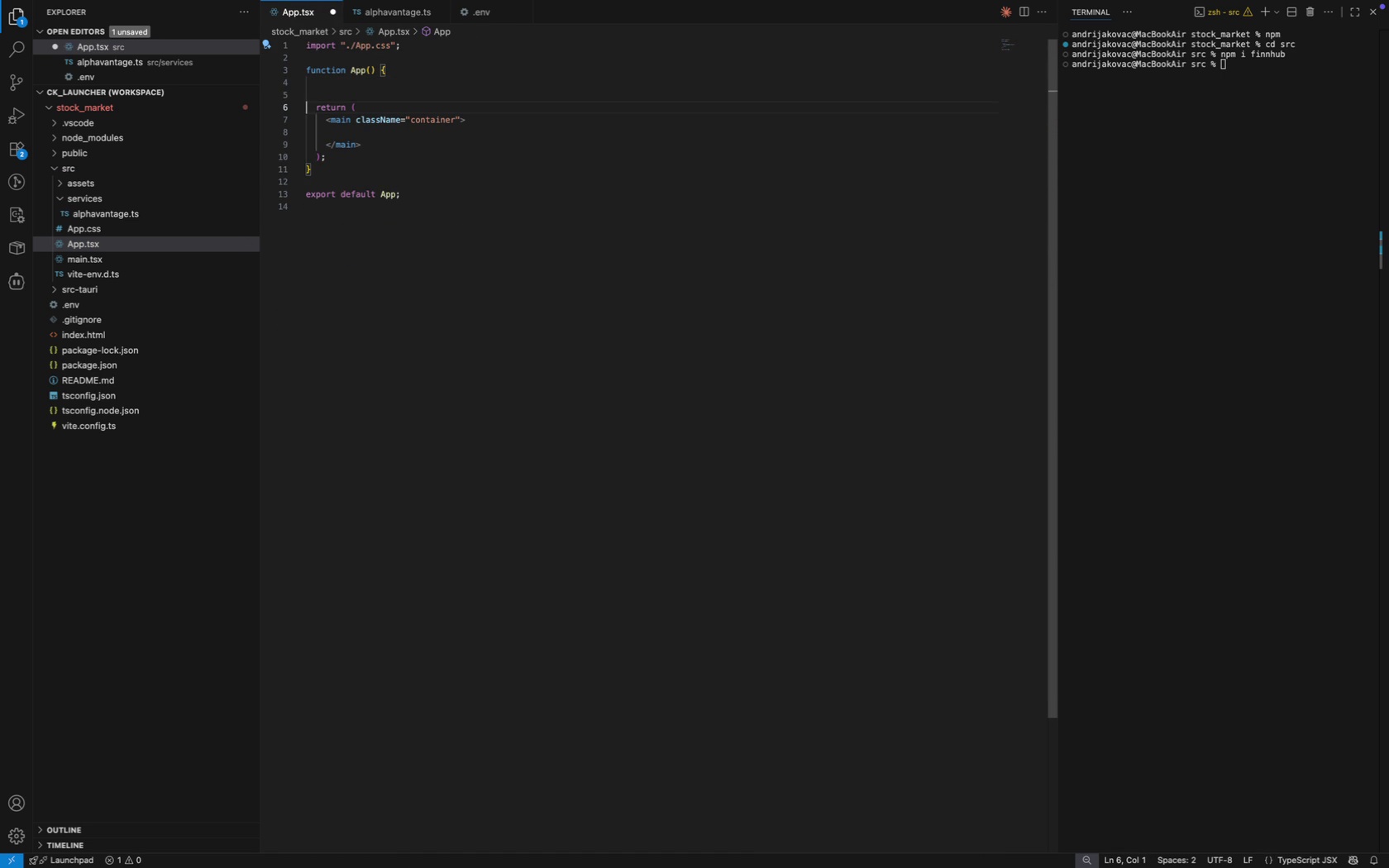 
key(ArrowDown)
 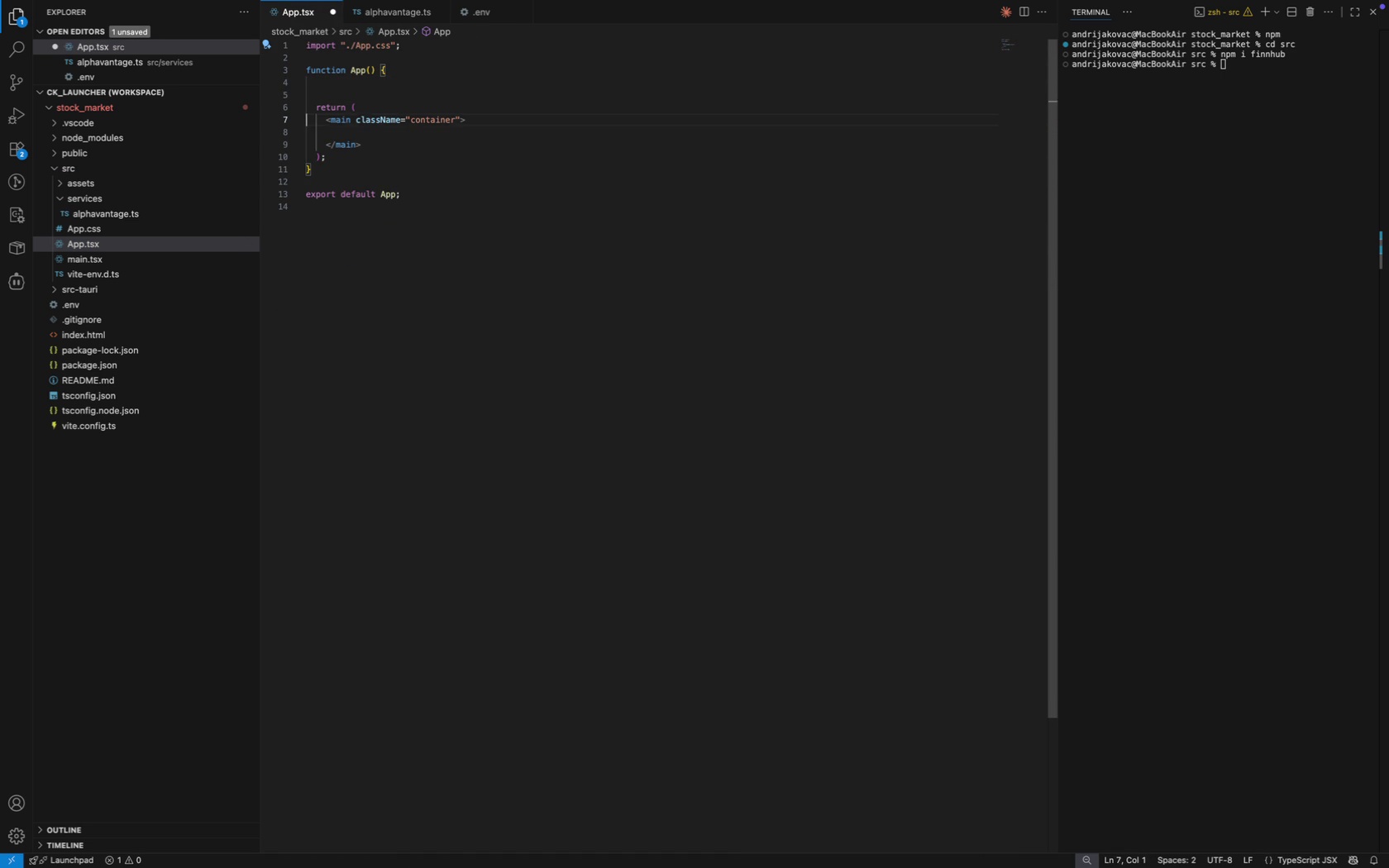 
key(ArrowDown)
 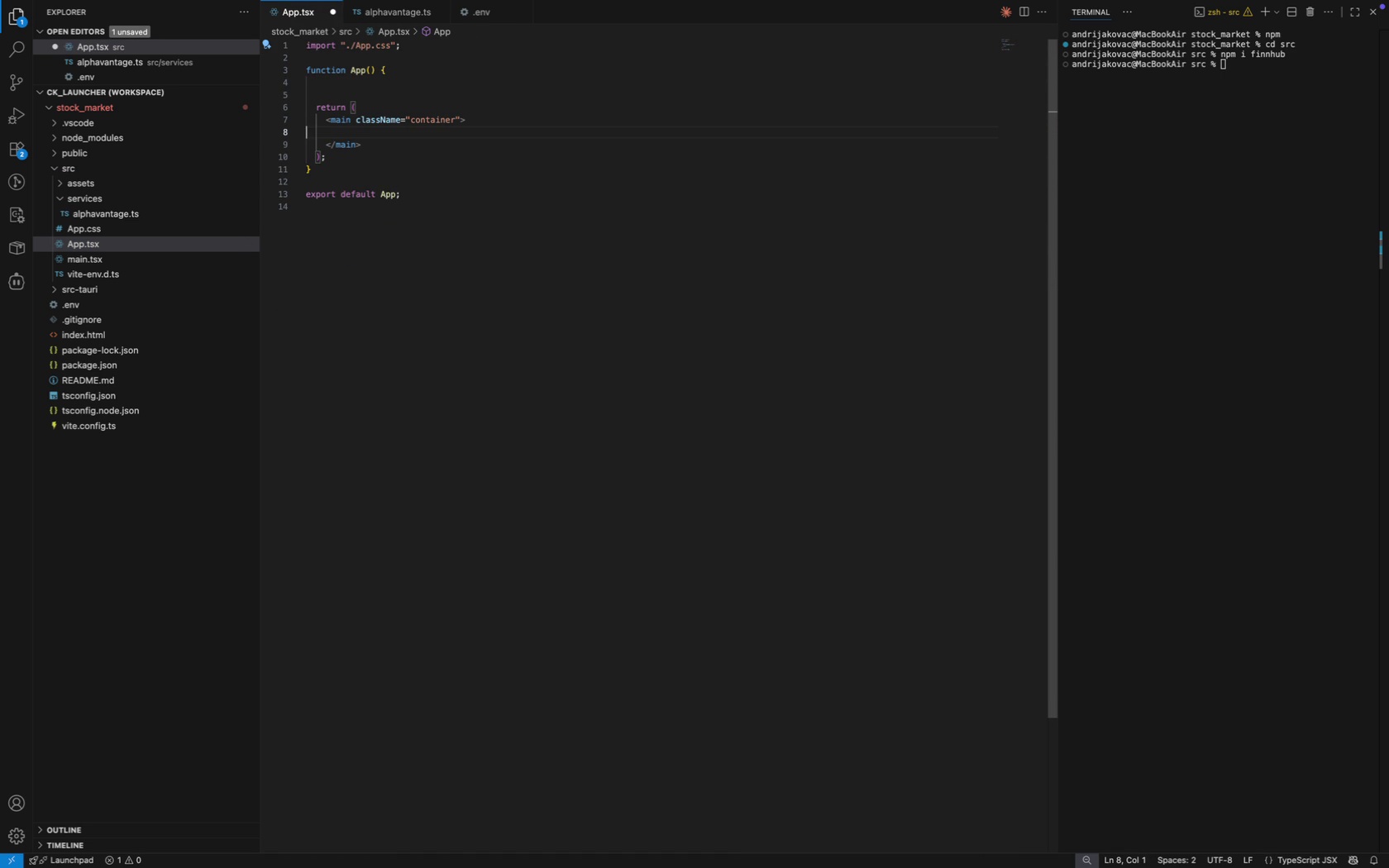 
key(ArrowDown)
 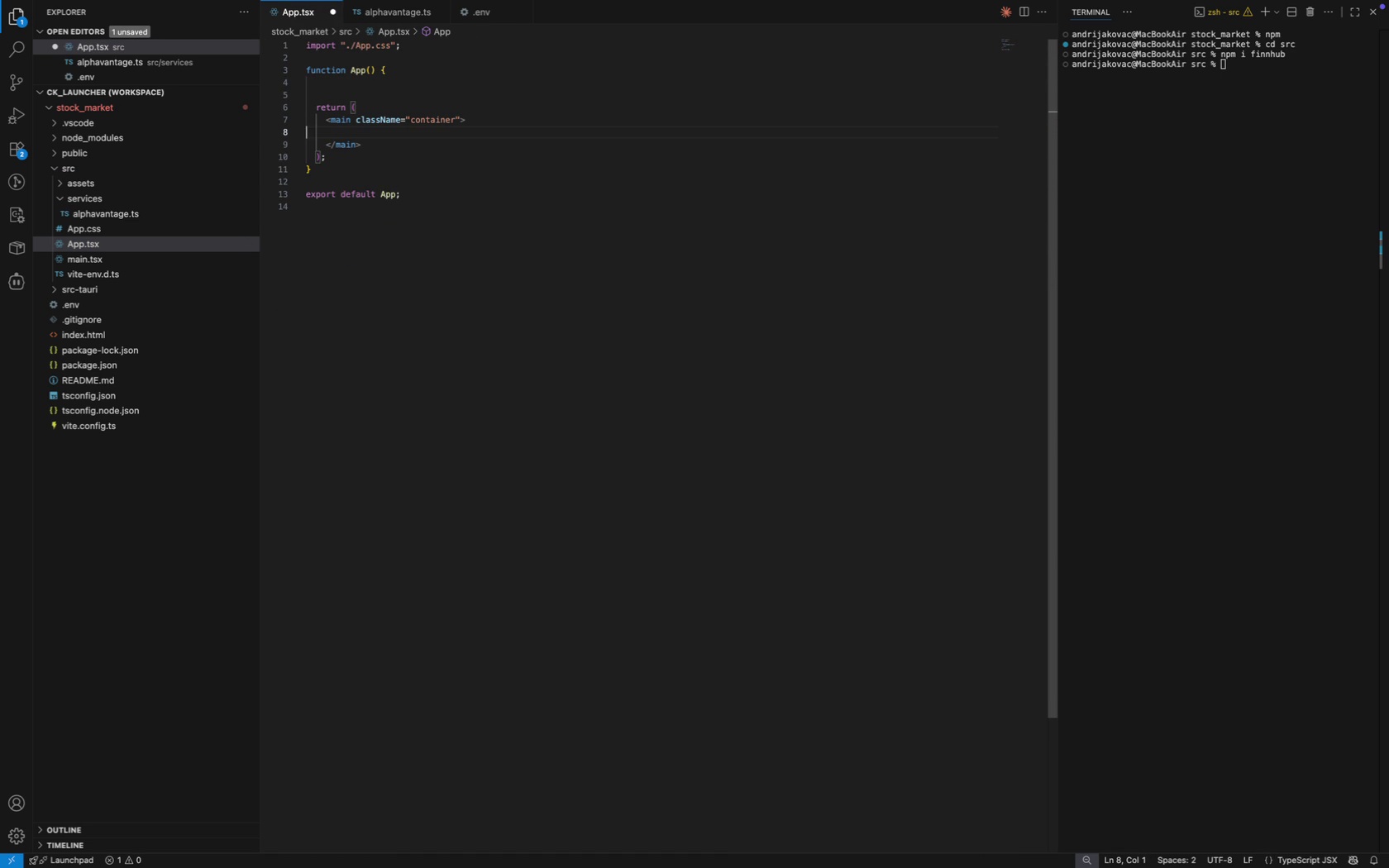 
key(ArrowDown)
 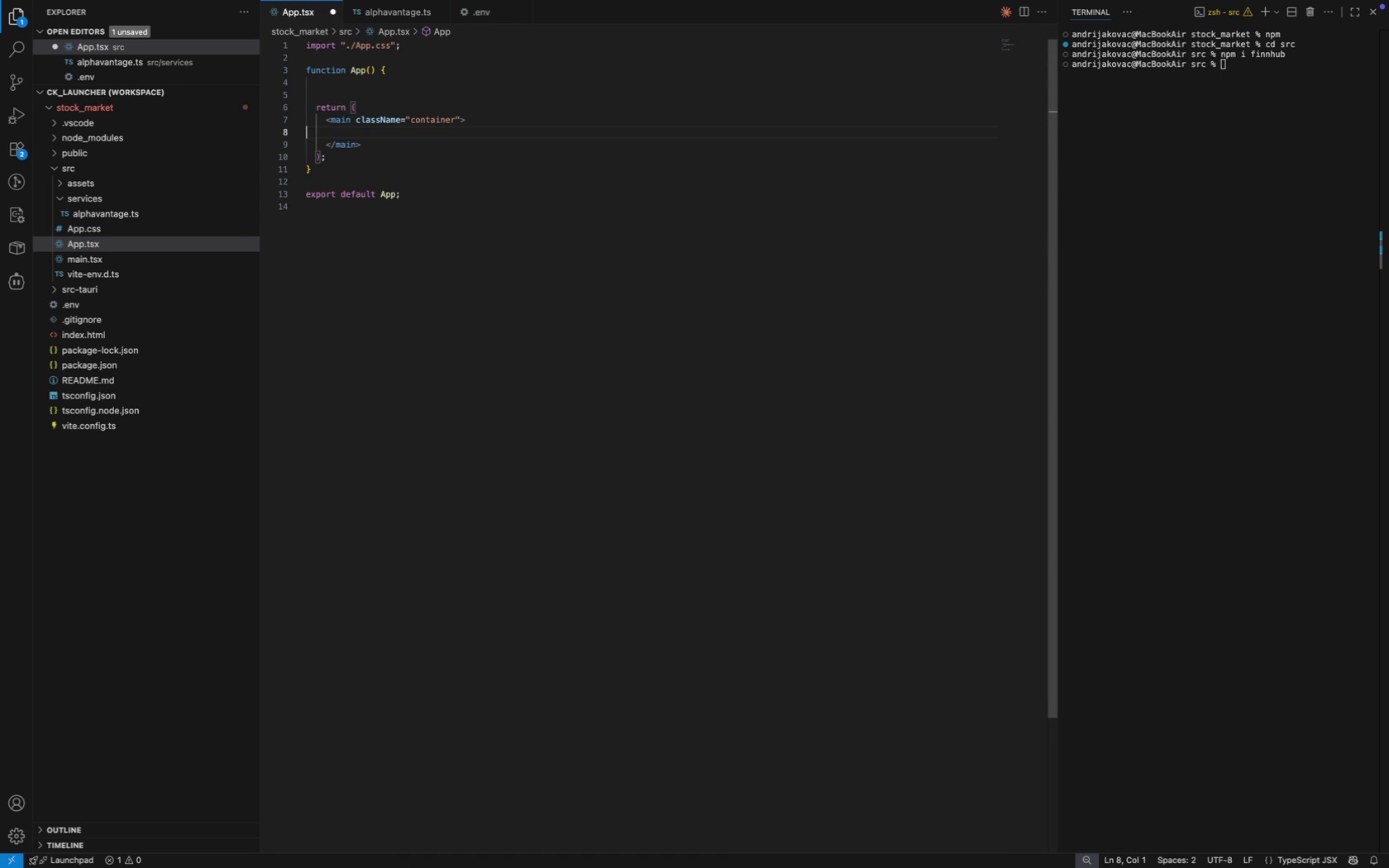 
key(ArrowUp)
 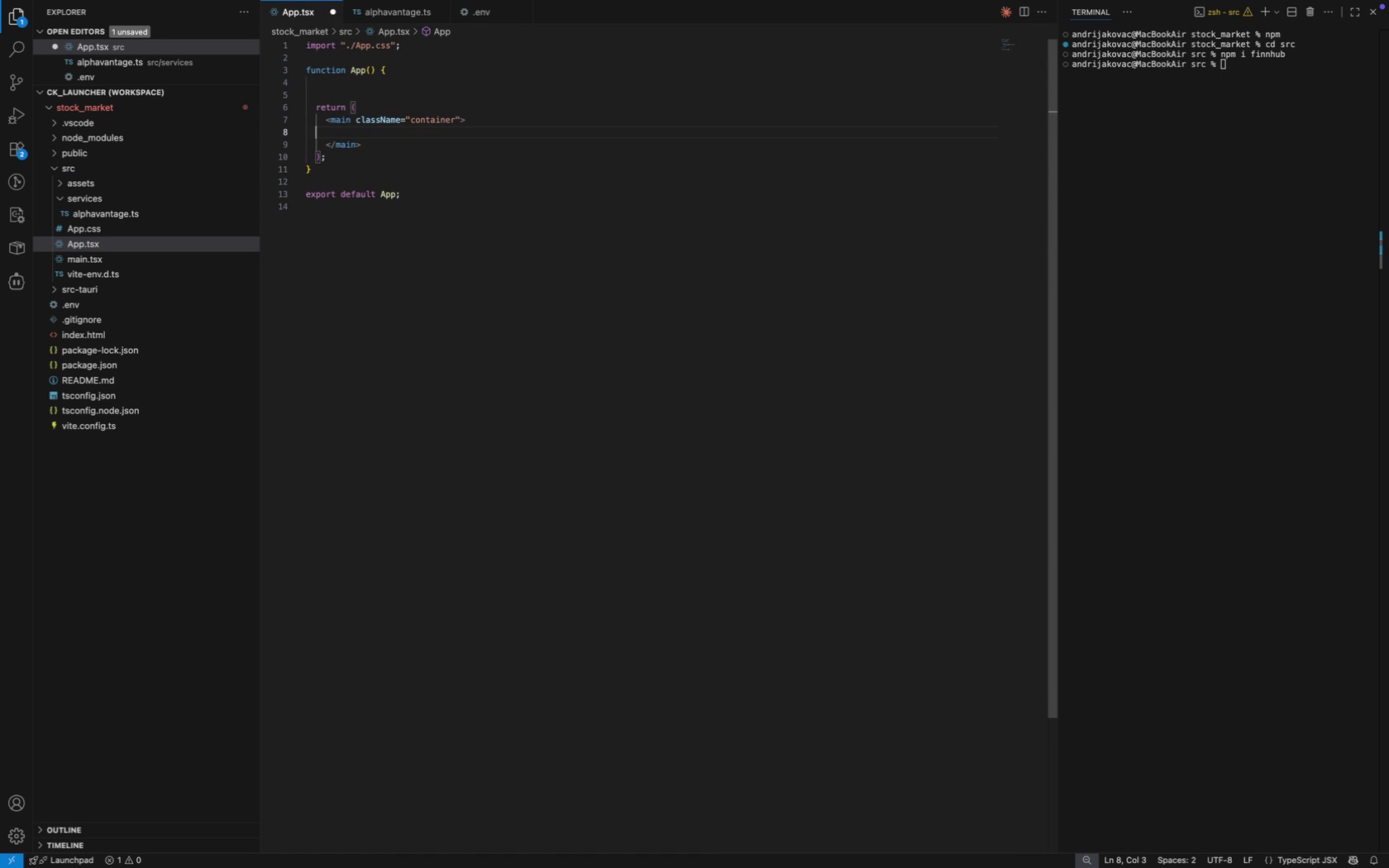 
key(Tab)
key(Tab)
key(Tab)
type(<d)
key(Backspace)
type(p>H)
key(Backspace)
type(Stock market data for )